 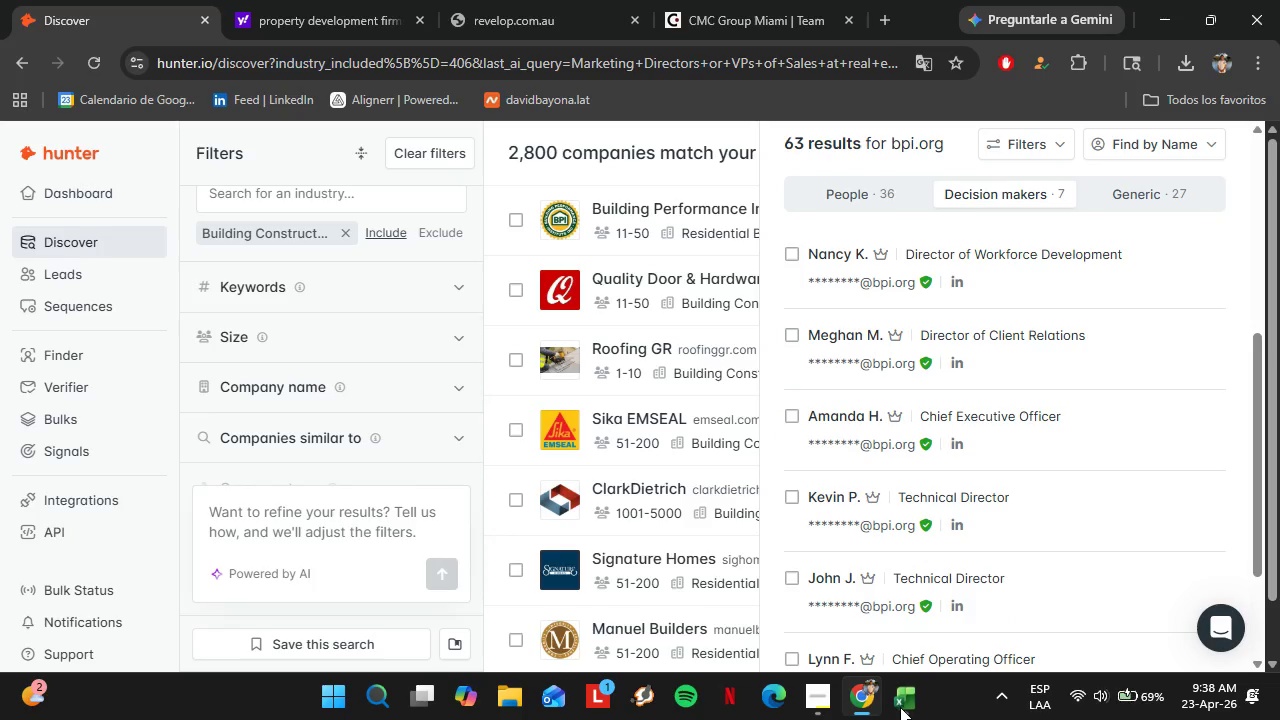 
scroll: coordinate [1024, 493], scroll_direction: down, amount: 2.0
 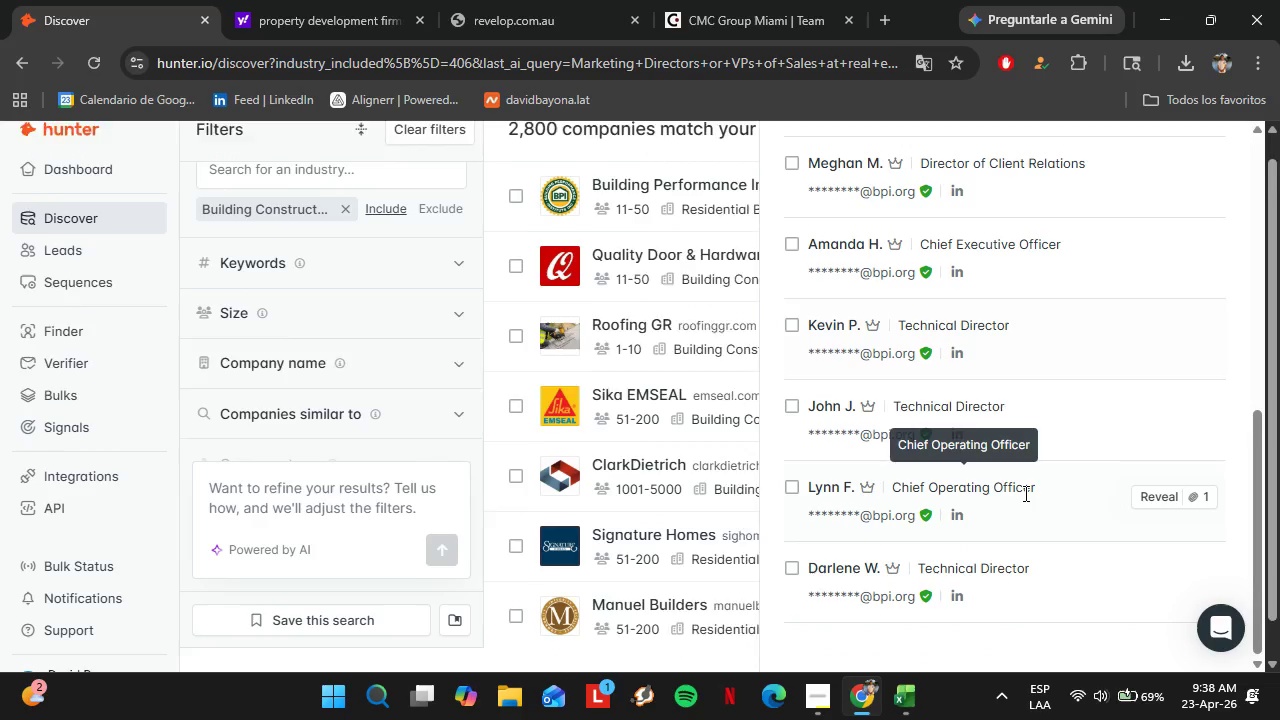 
left_click([642, 272])
 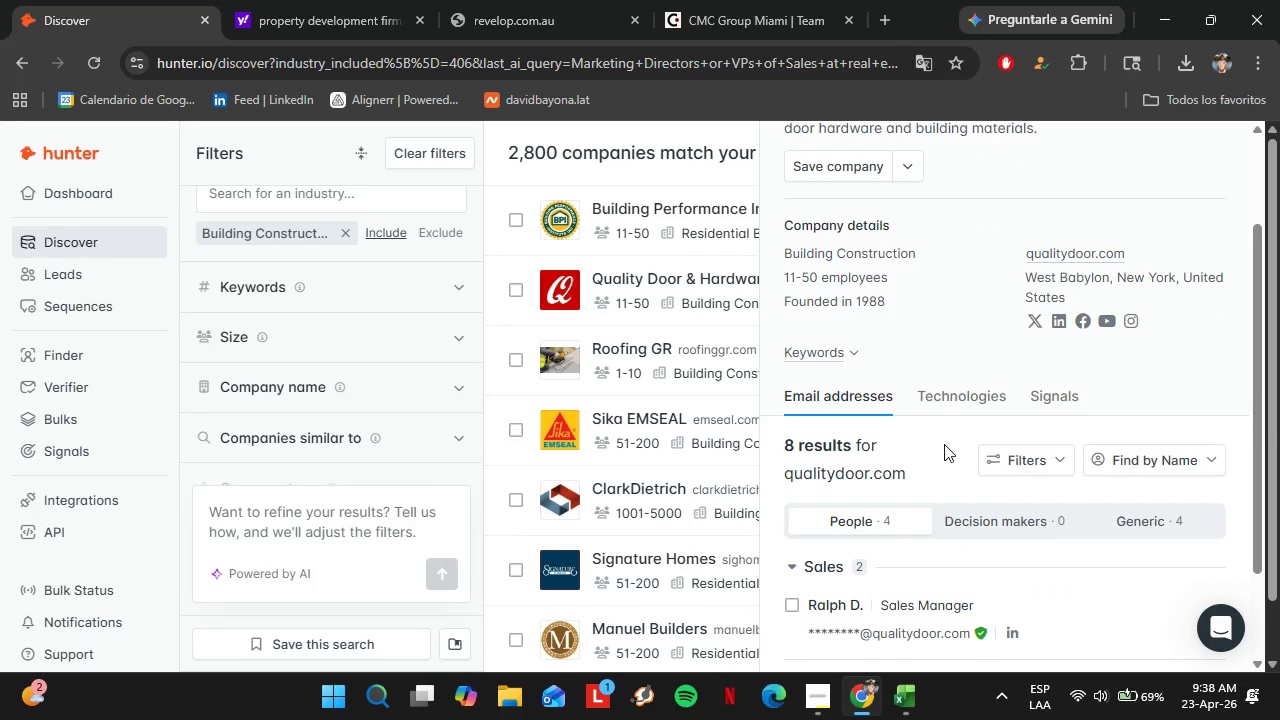 
scroll: coordinate [639, 312], scroll_direction: up, amount: 5.0
 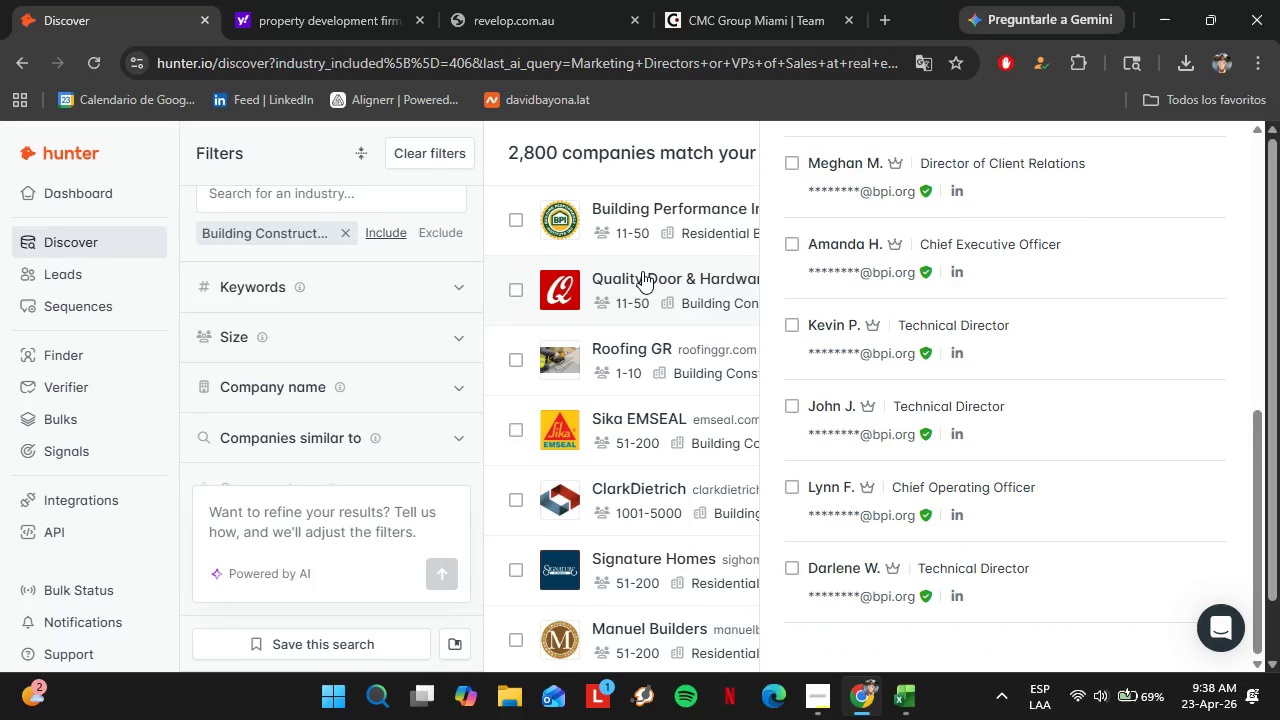 
scroll: coordinate [944, 444], scroll_direction: down, amount: 3.0
 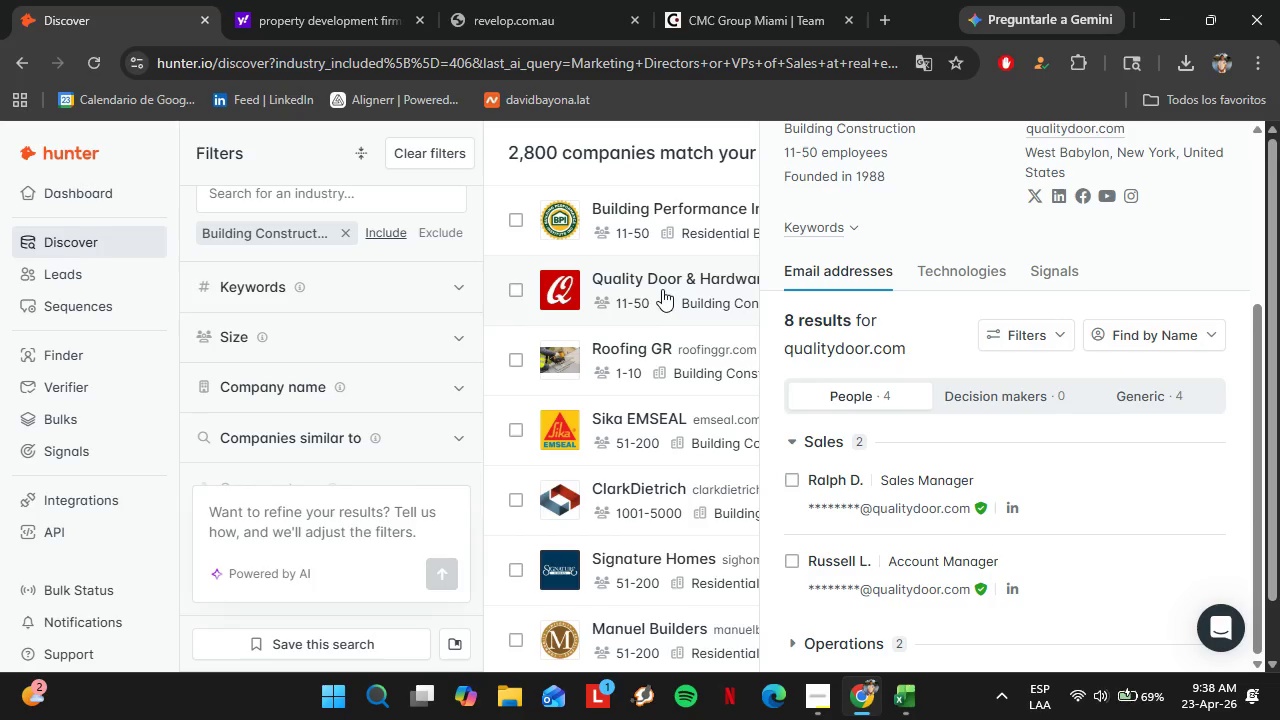 
left_click([632, 355])
 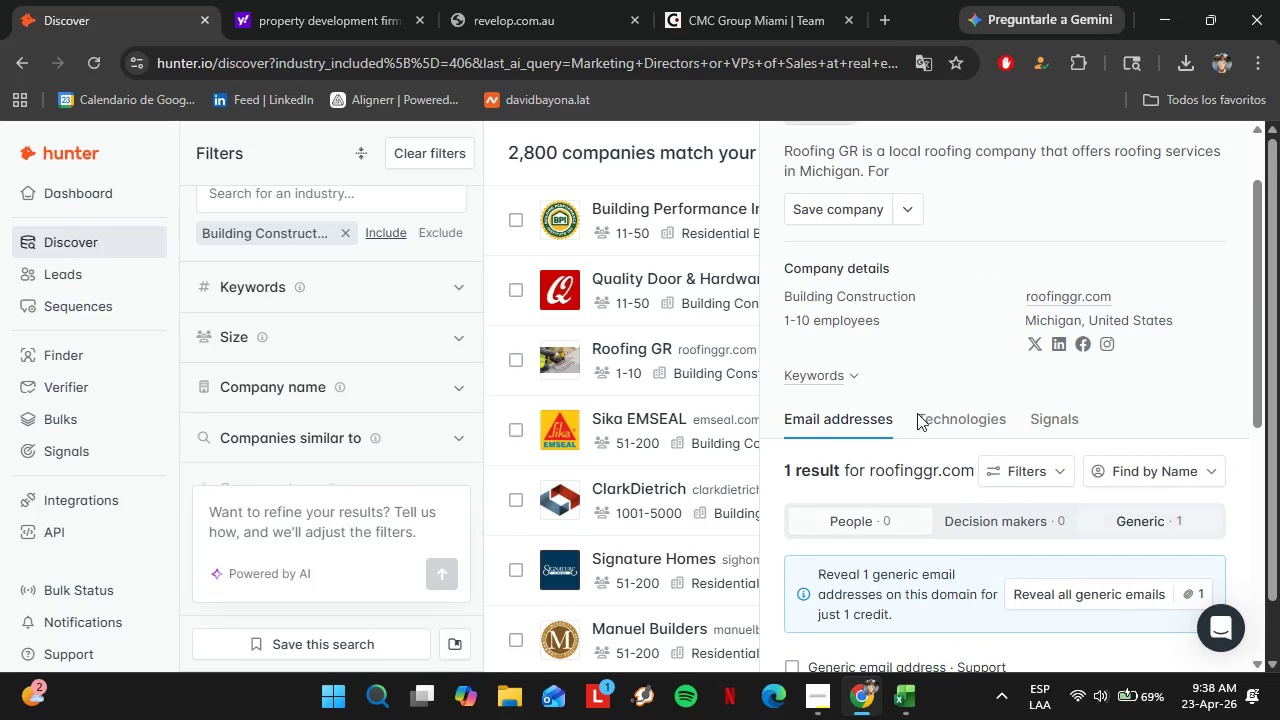 
scroll: coordinate [942, 425], scroll_direction: down, amount: 4.0
 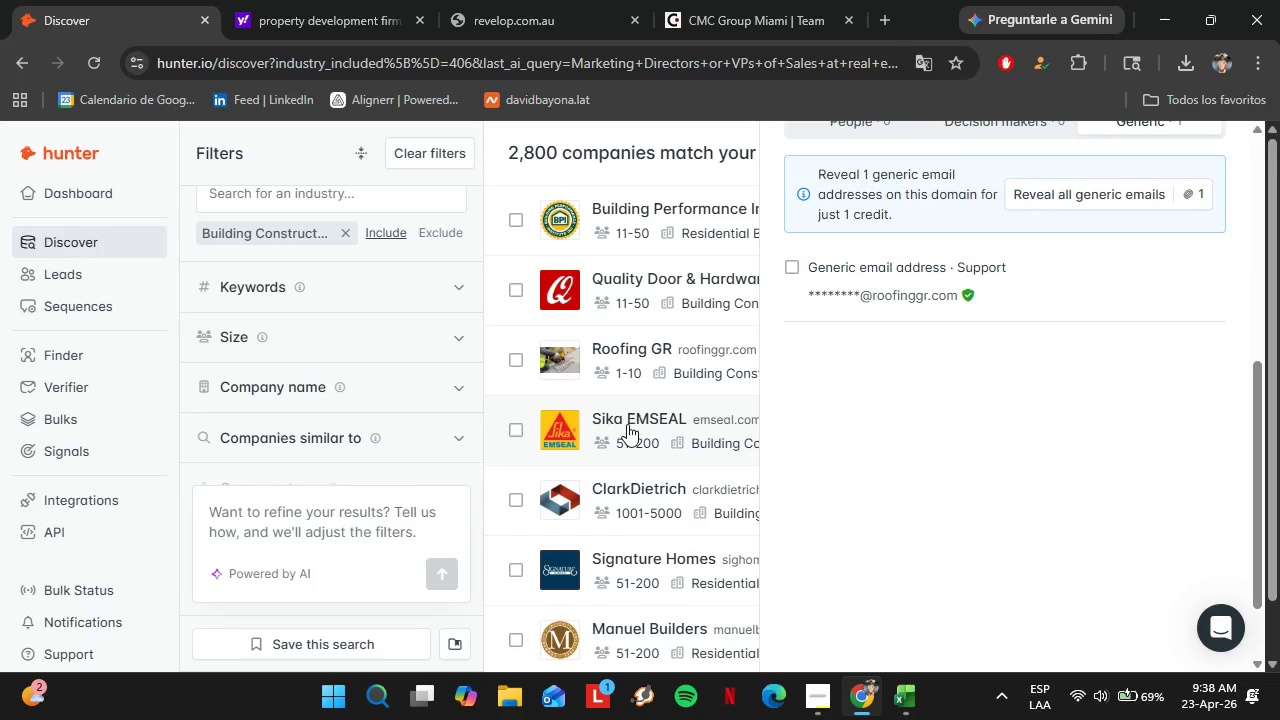 
left_click([627, 424])
 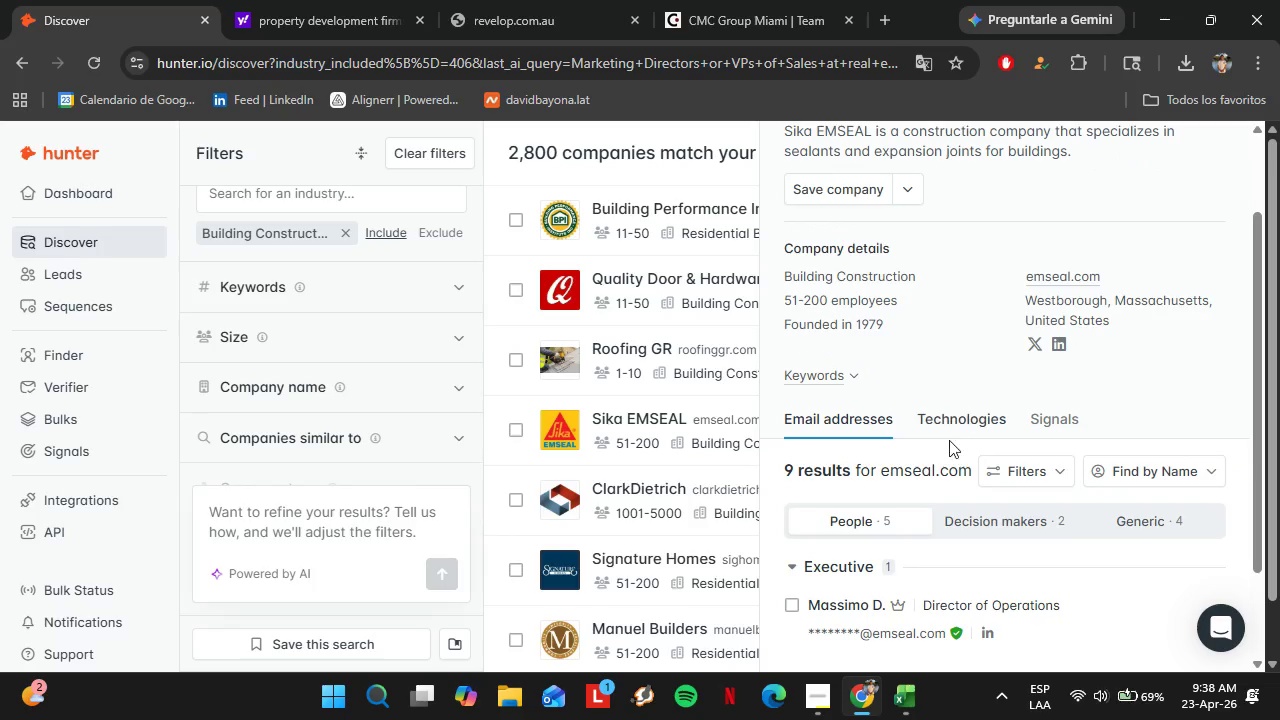 
scroll: coordinate [965, 450], scroll_direction: down, amount: 4.0
 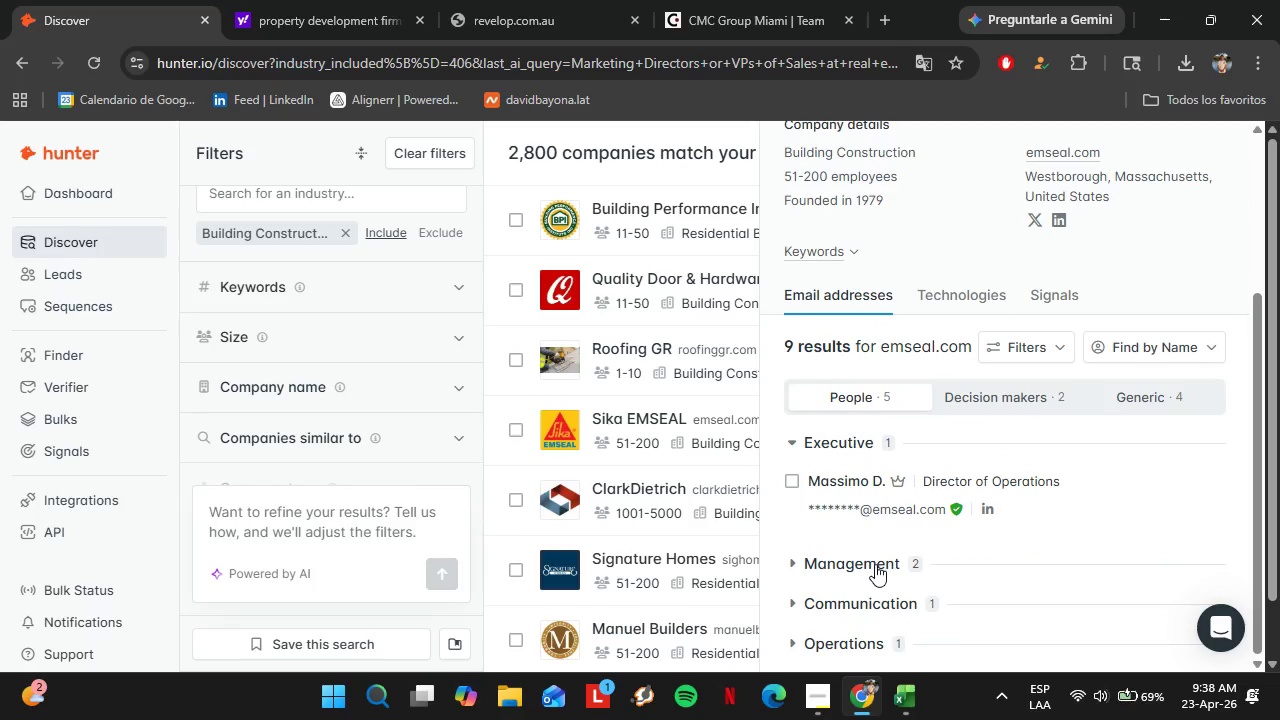 
left_click([875, 564])
 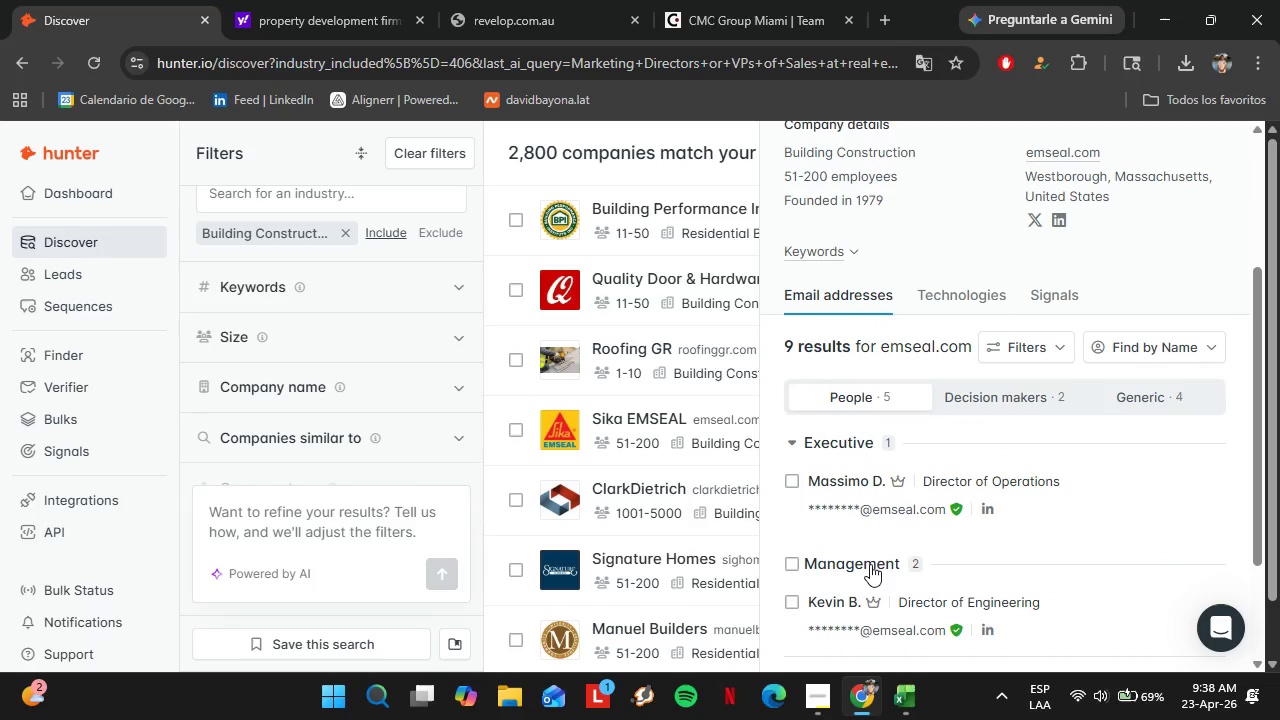 
left_click([870, 563])
 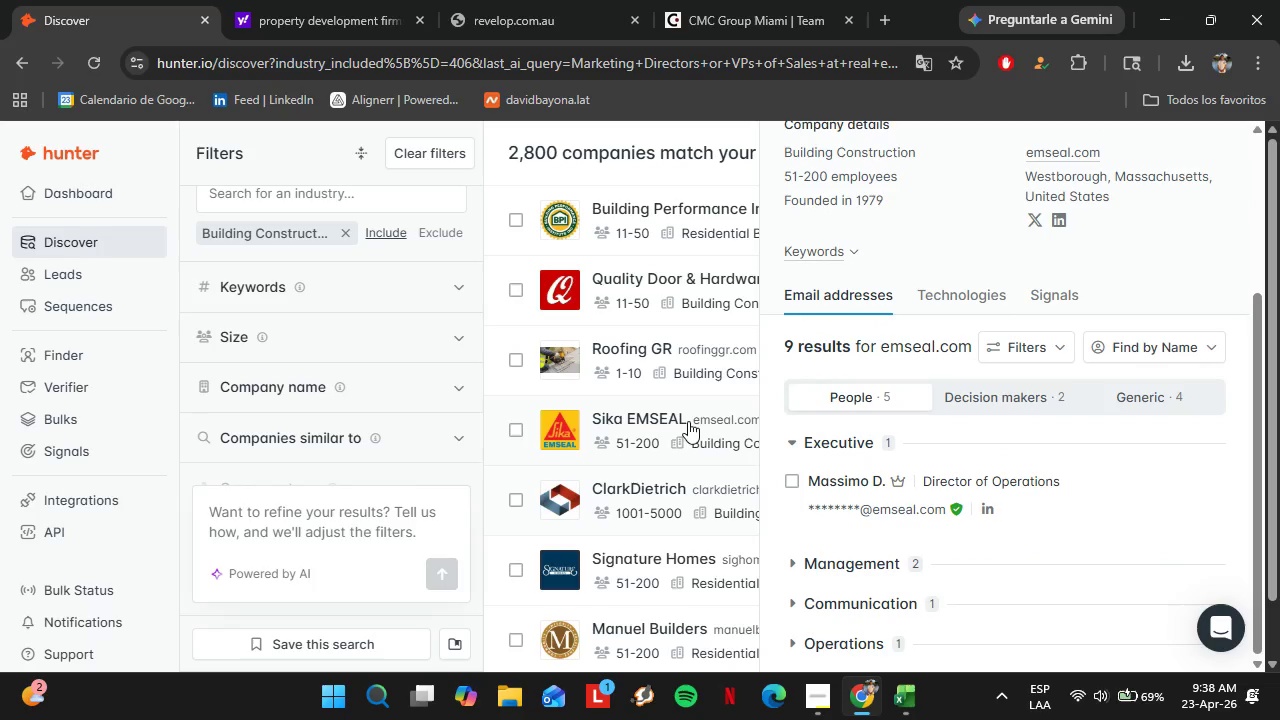 
left_click([657, 471])
 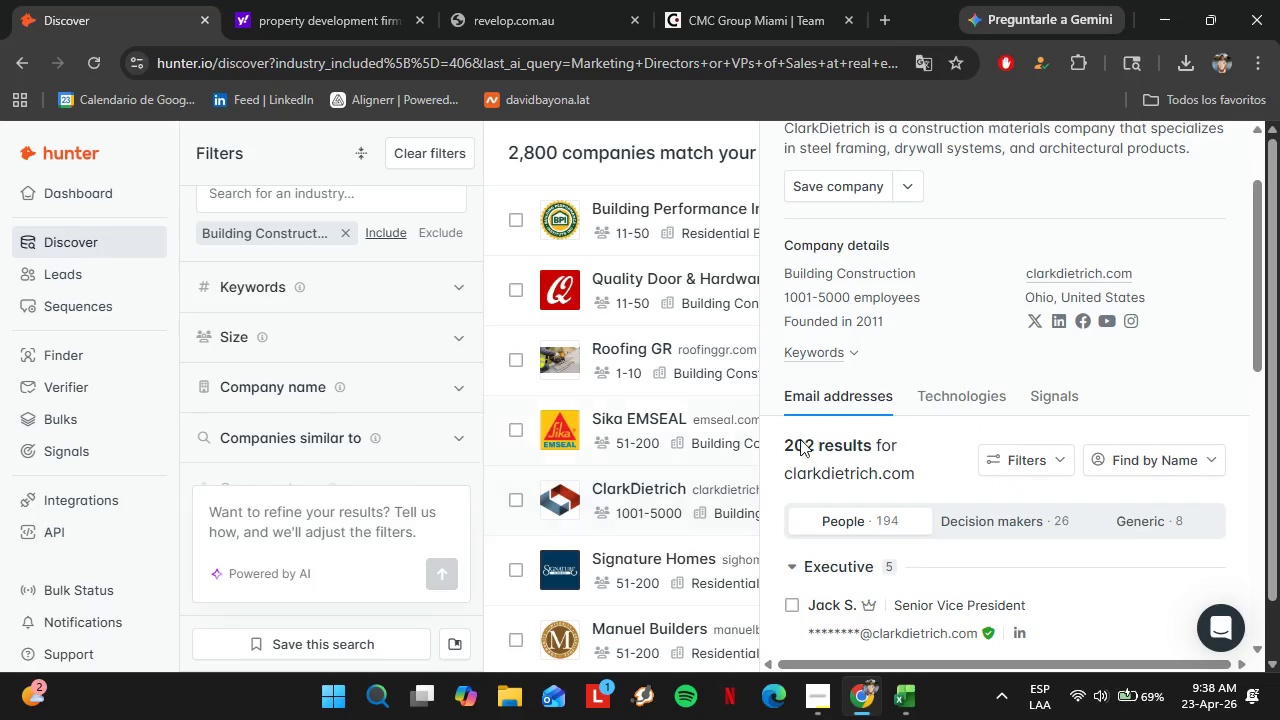 
scroll: coordinate [928, 432], scroll_direction: up, amount: 1.0
 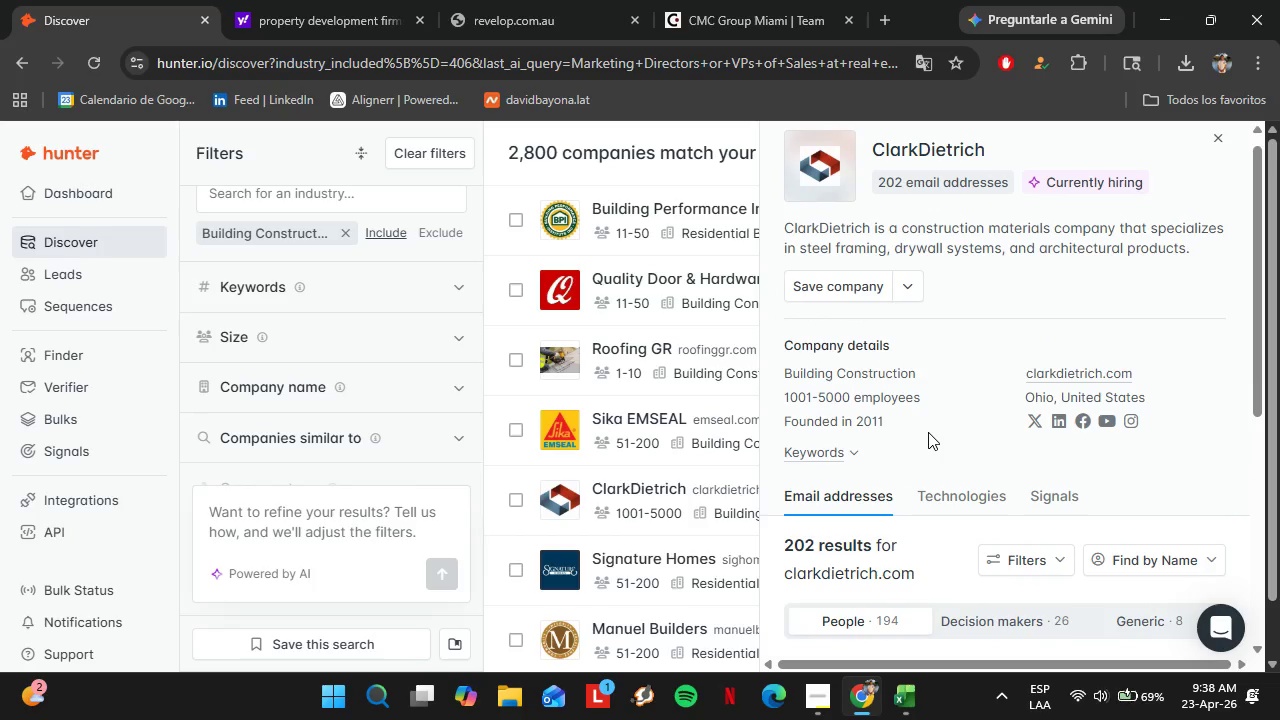 
scroll: coordinate [909, 453], scroll_direction: down, amount: 4.0
 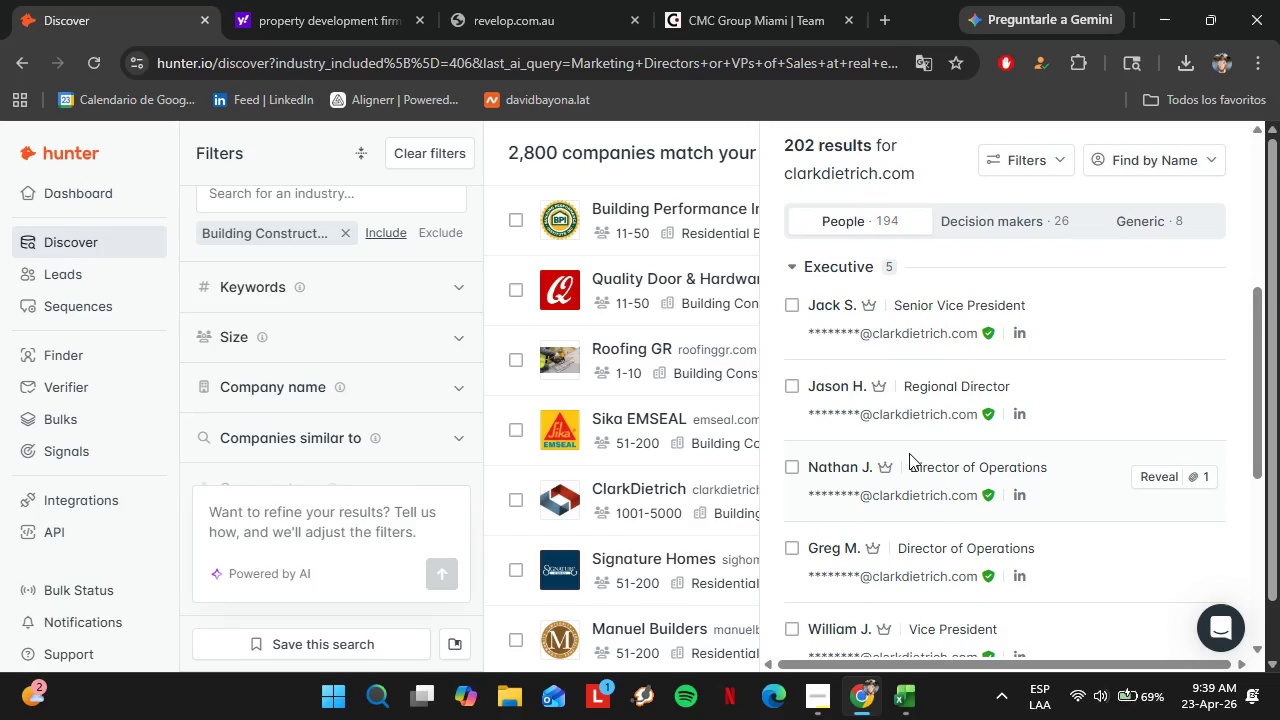 
scroll: coordinate [1165, 221], scroll_direction: up, amount: 4.0
 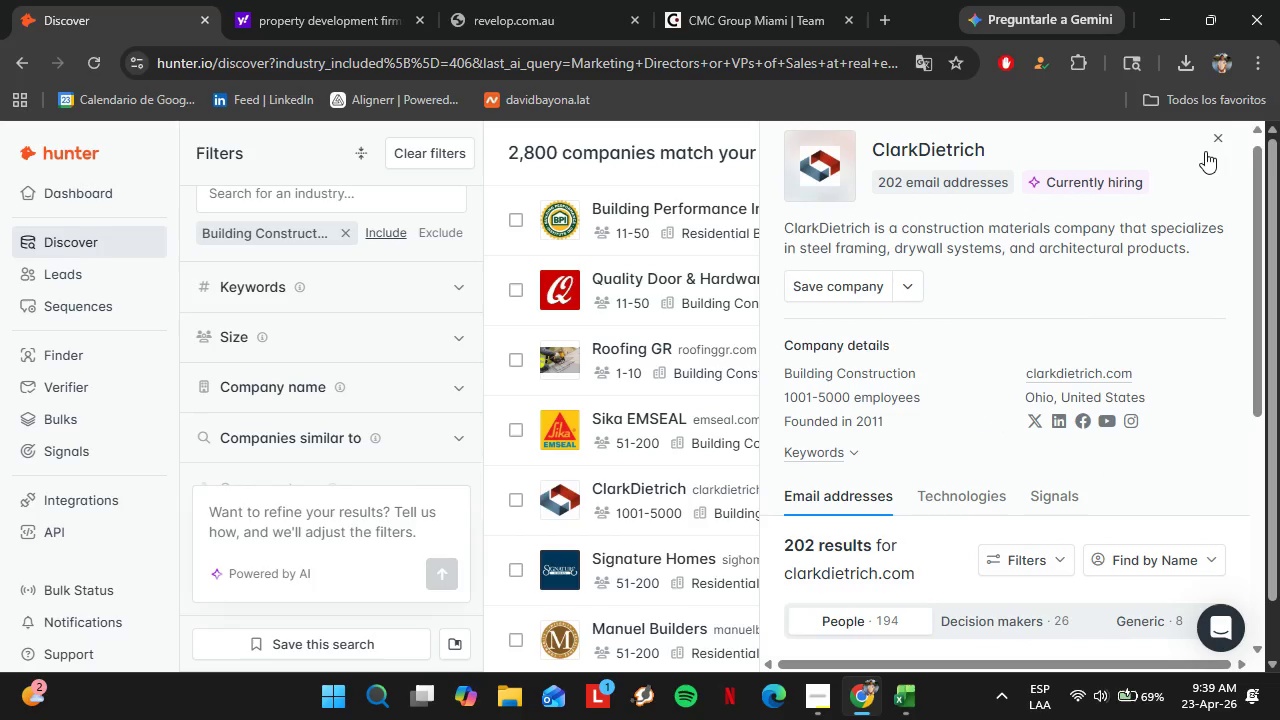 
left_click([1214, 141])